 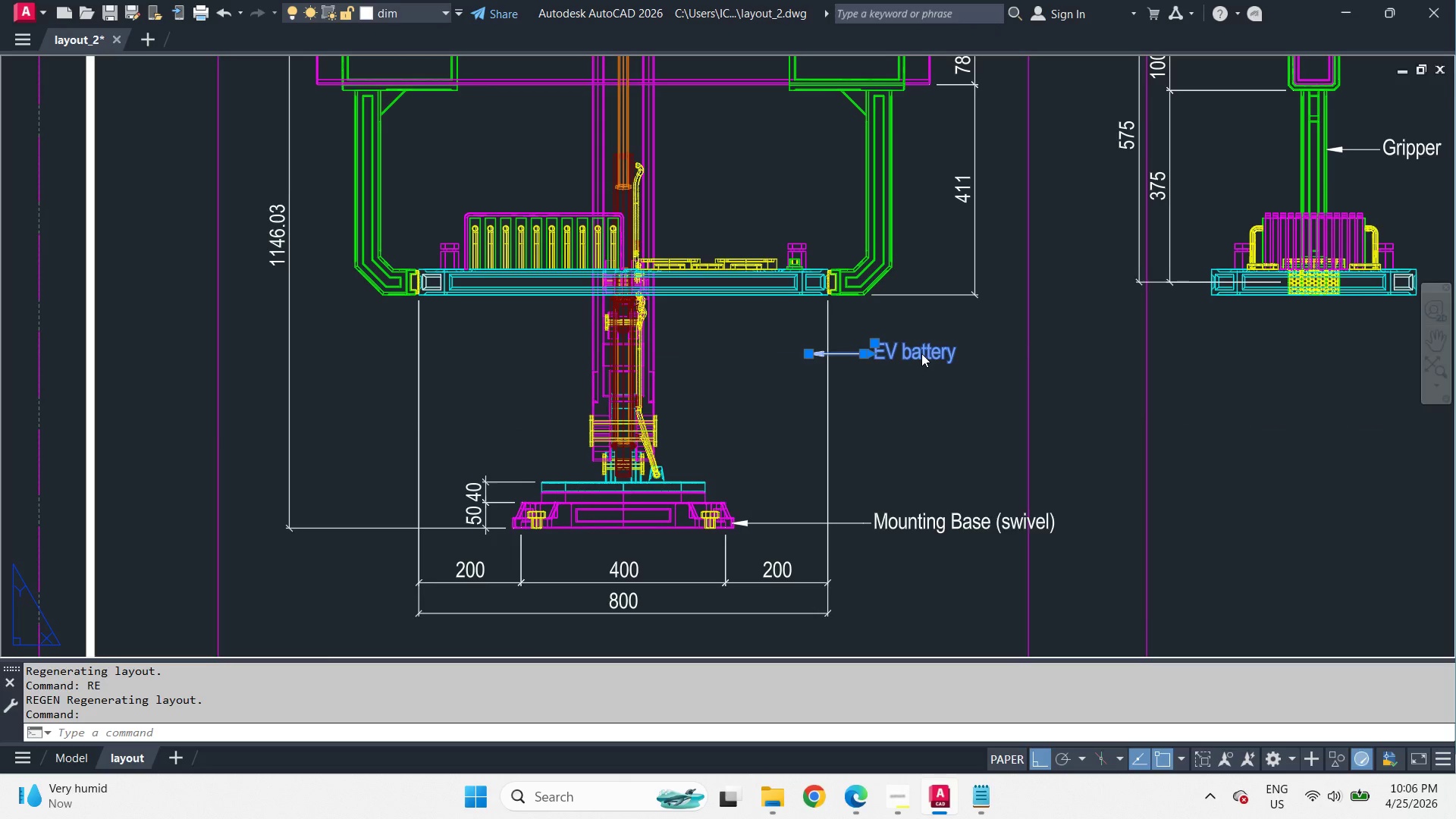 
key(Control+A)
 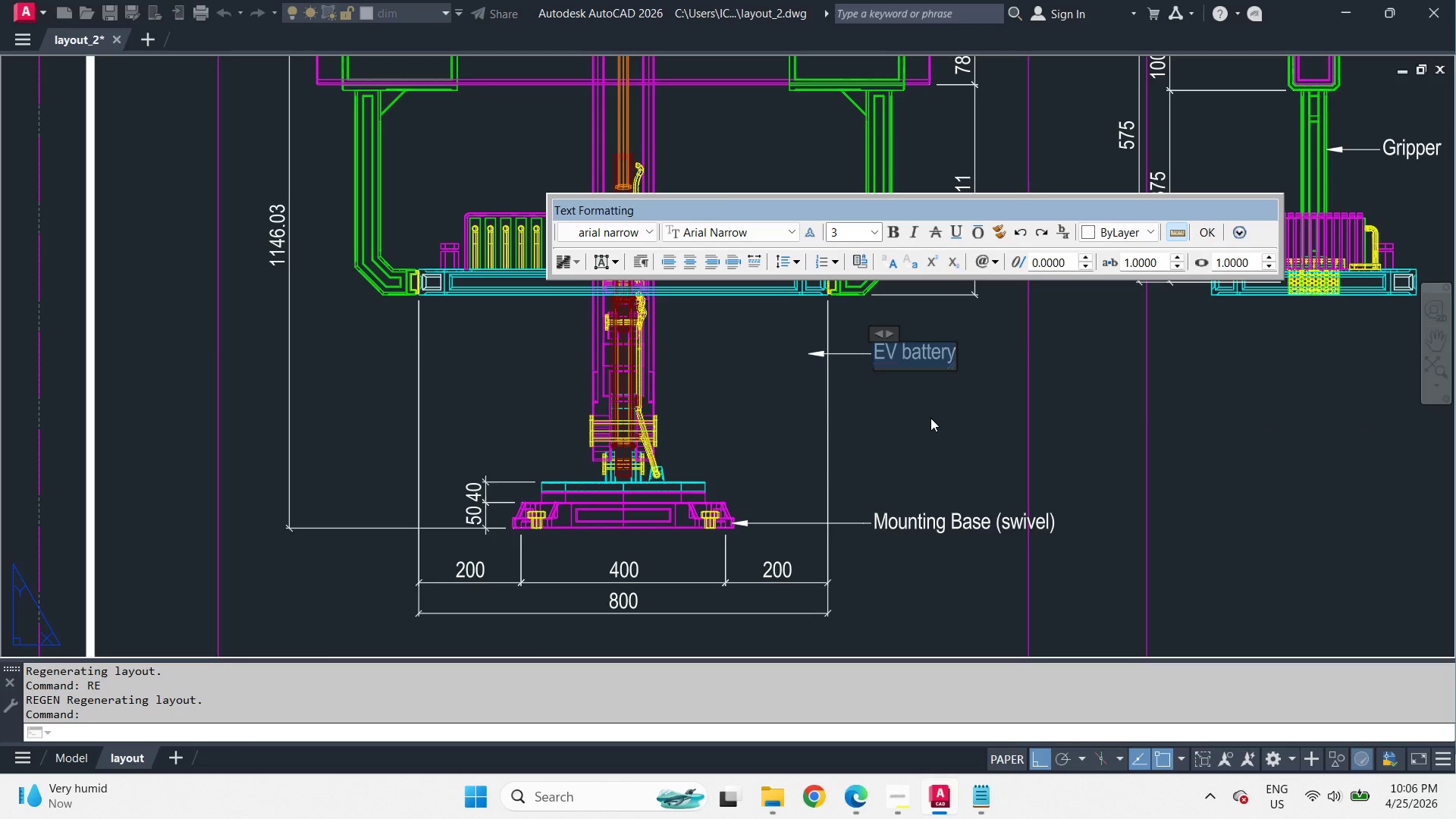 
key(Control+V)
 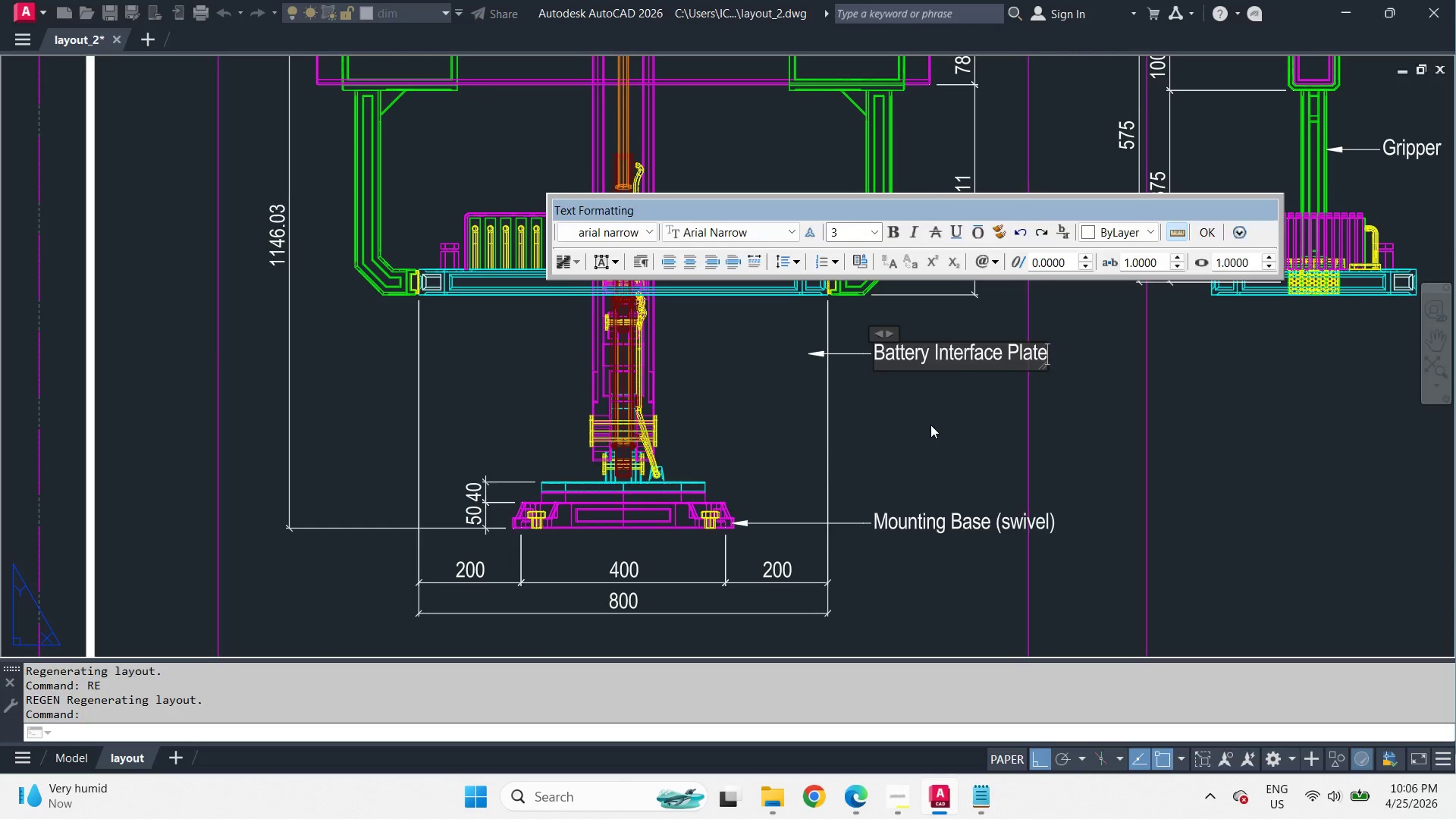 
left_click([930, 425])
 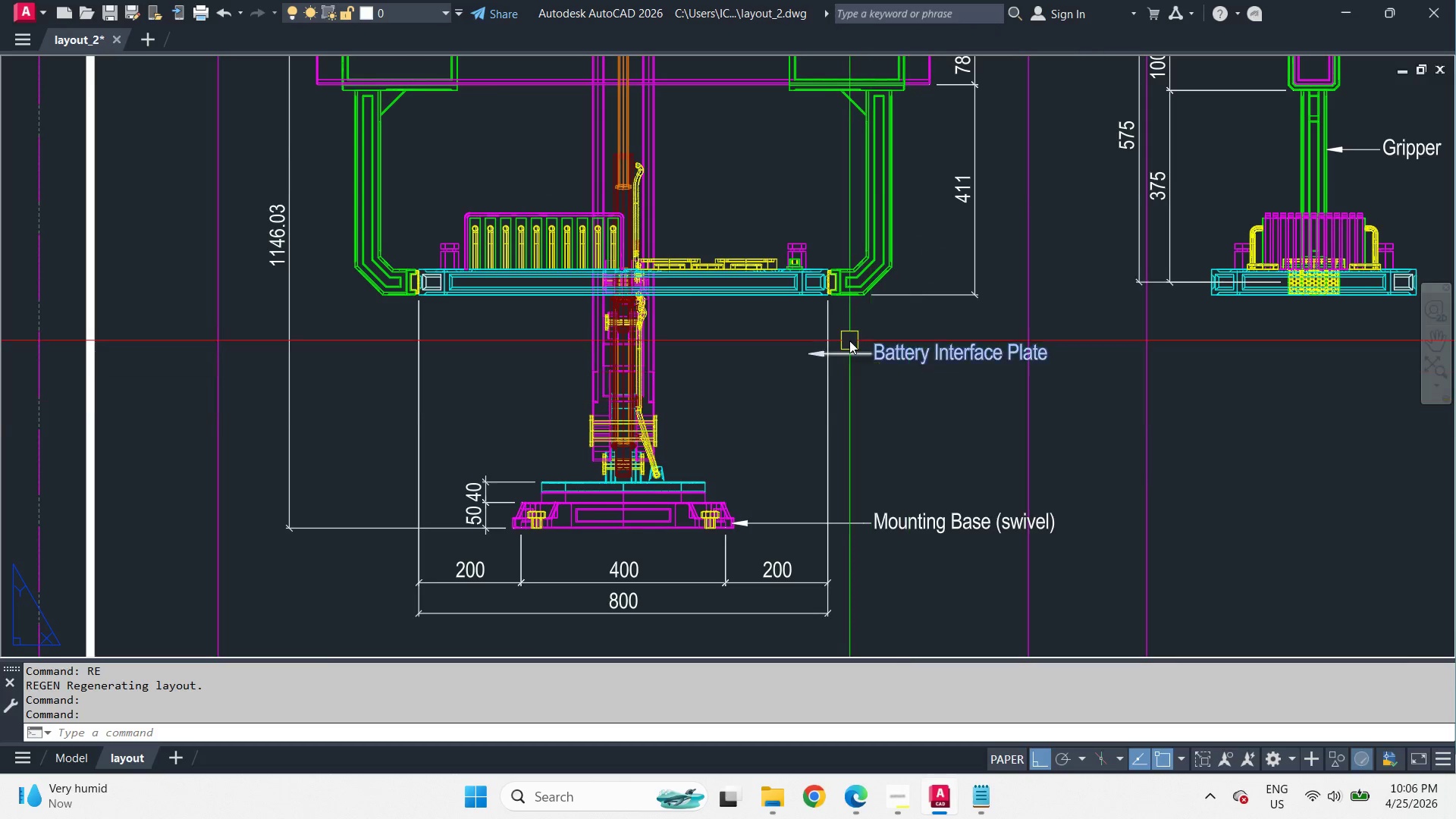 
left_click([830, 374])
 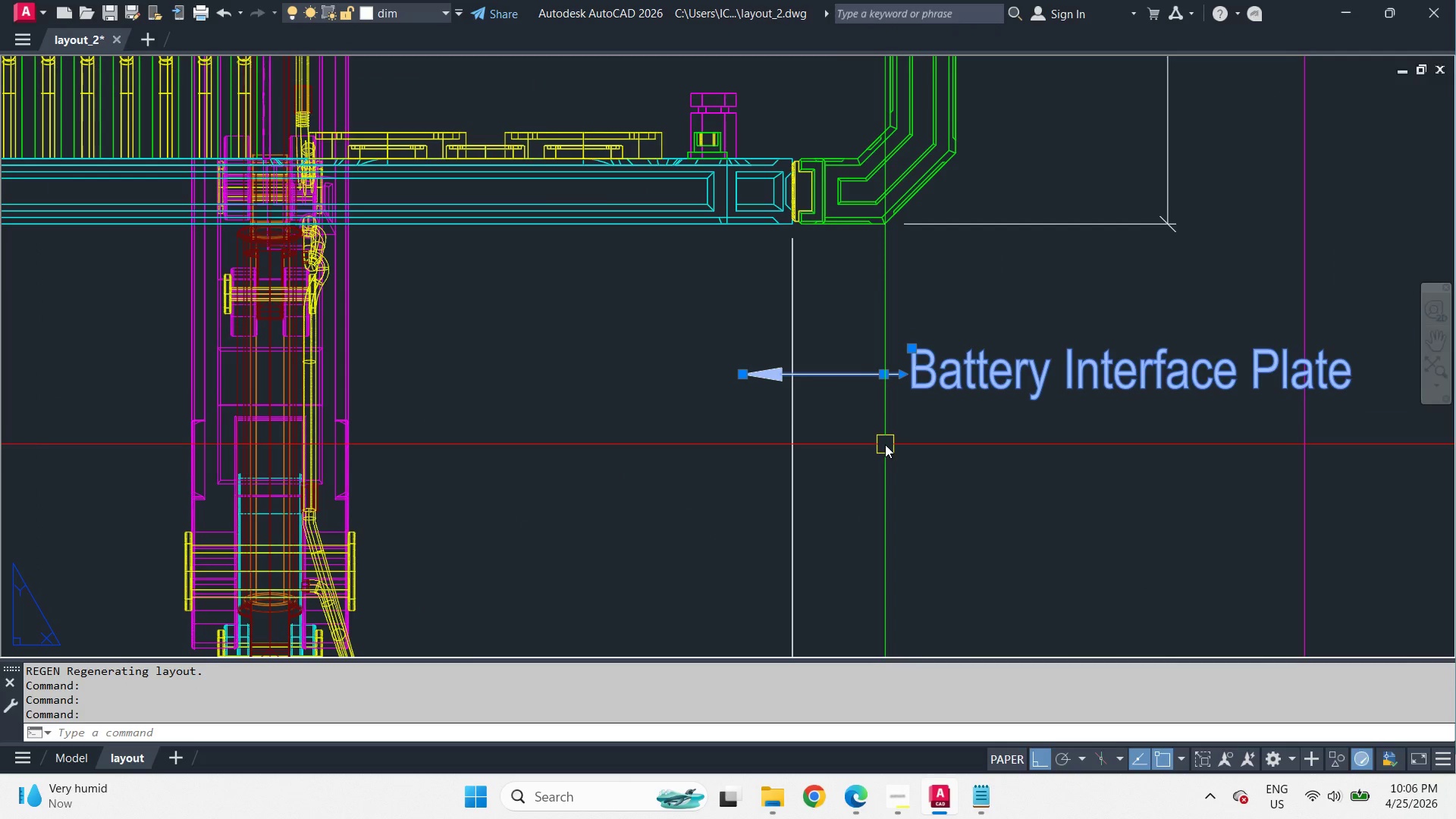 
scroll: coordinate [849, 339], scroll_direction: up, amount: 2.0
 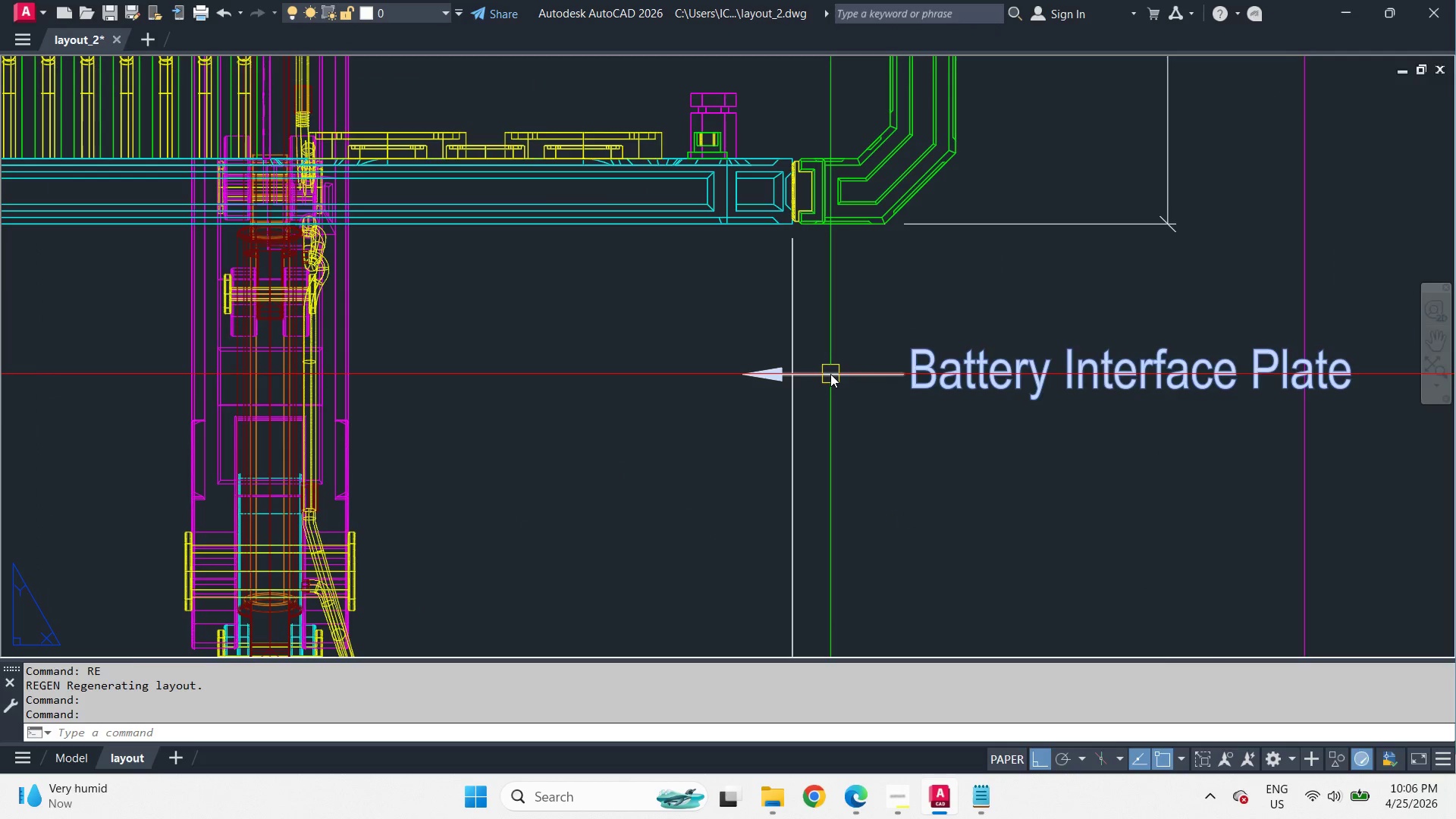 
key(M)
 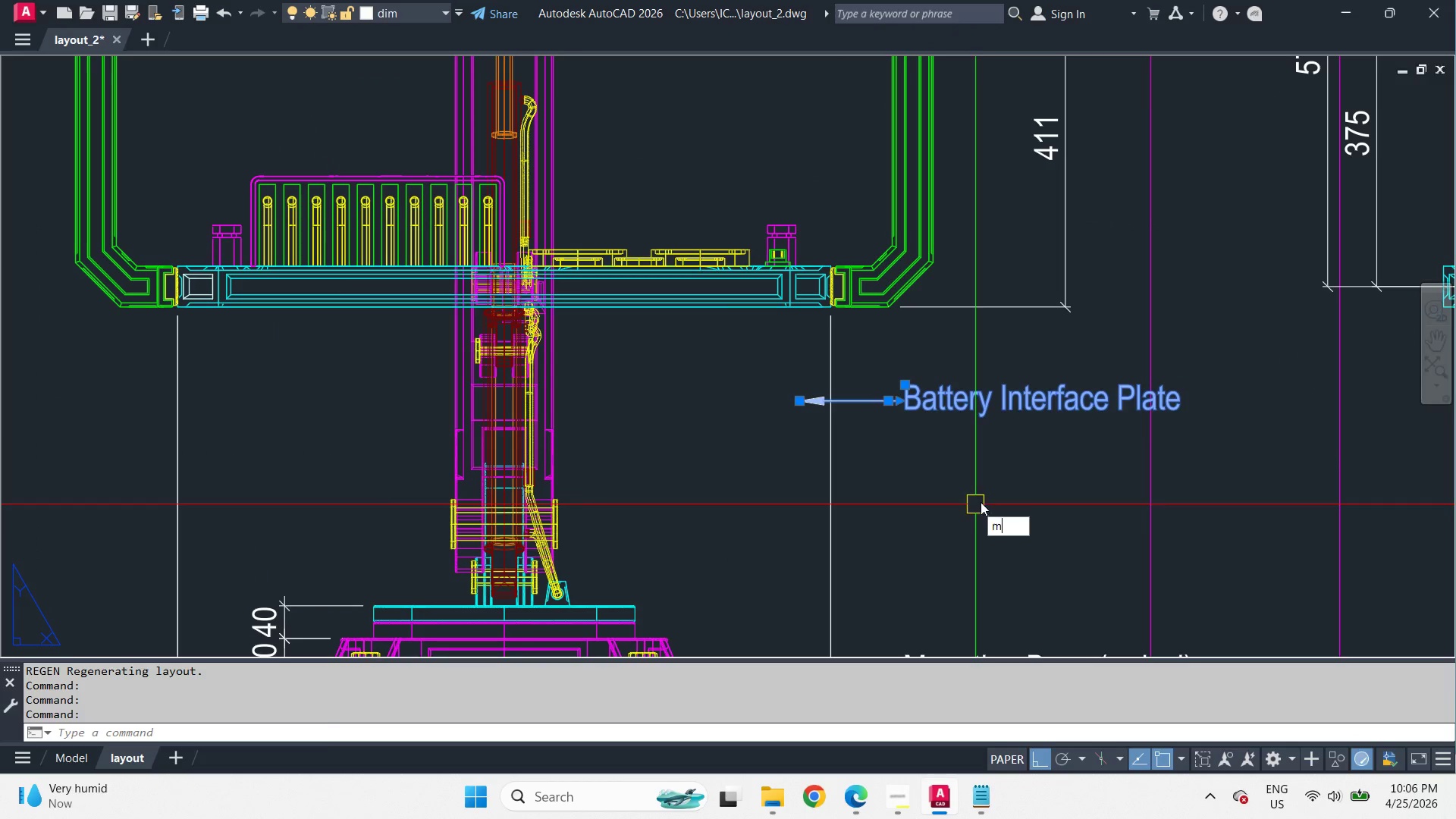 
key(Space)
 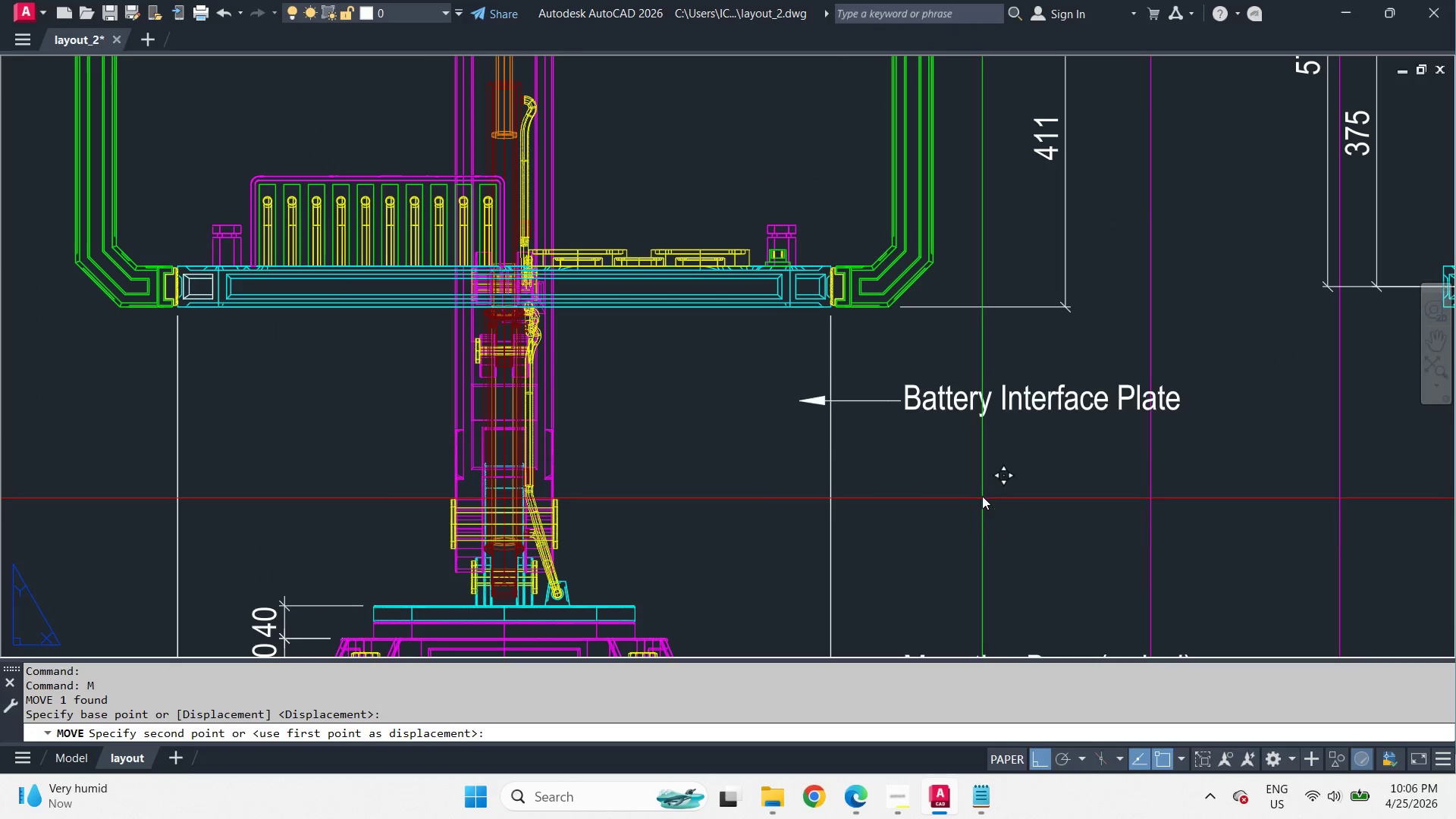 
hold_key(key=ShiftLeft, duration=0.66)
 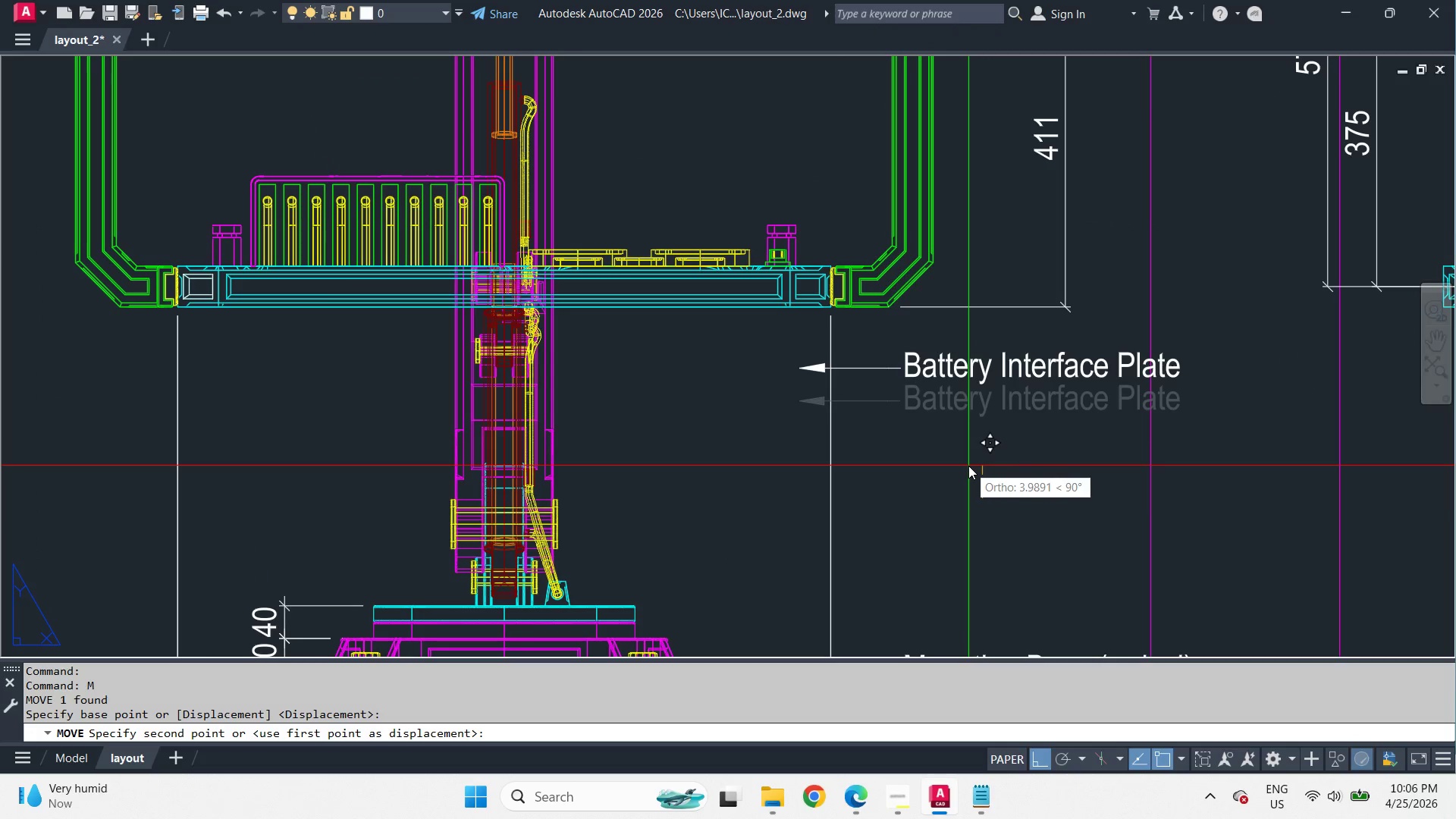 
scroll: coordinate [895, 446], scroll_direction: down, amount: 1.0
 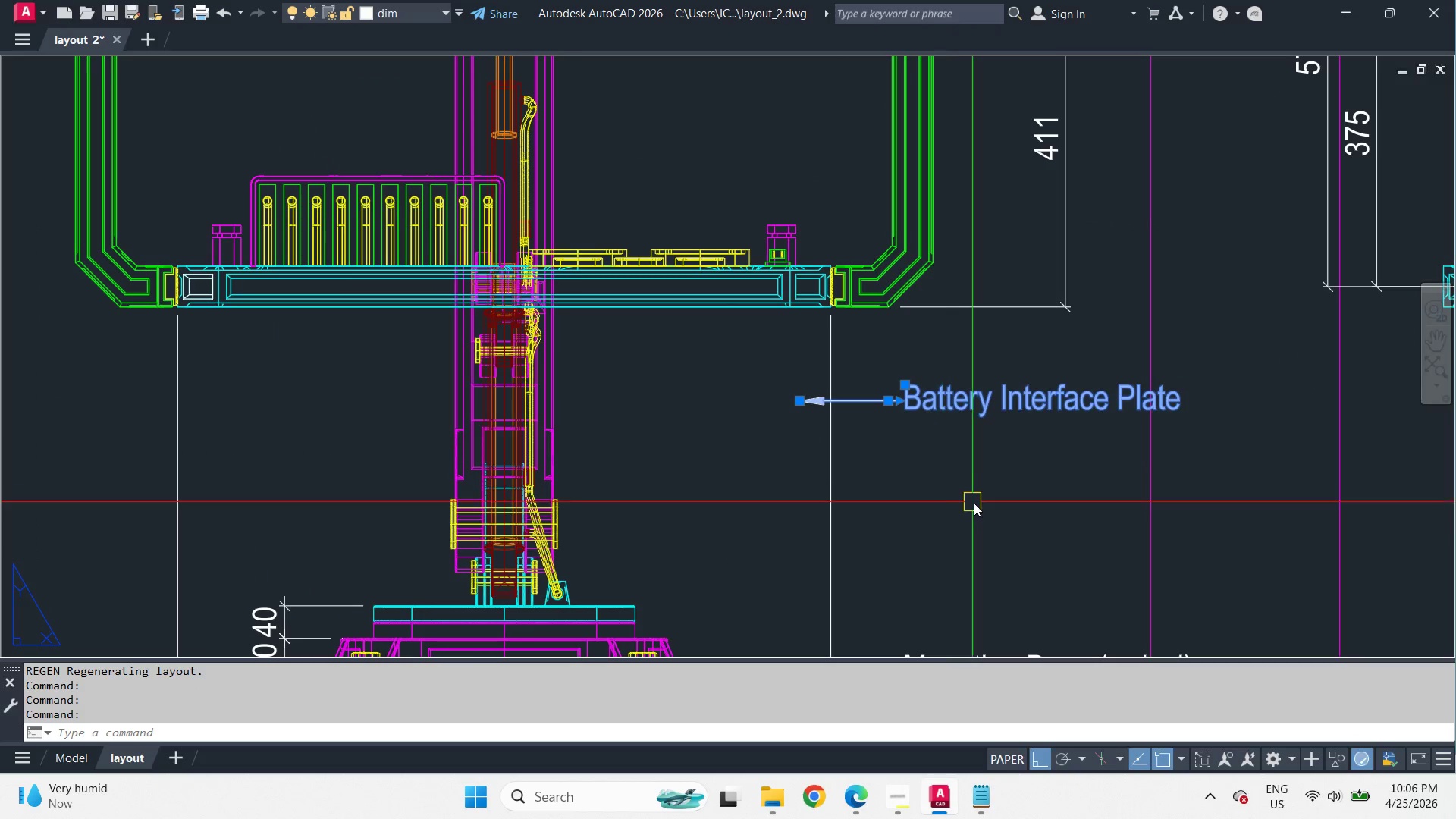 
left_click([968, 470])
 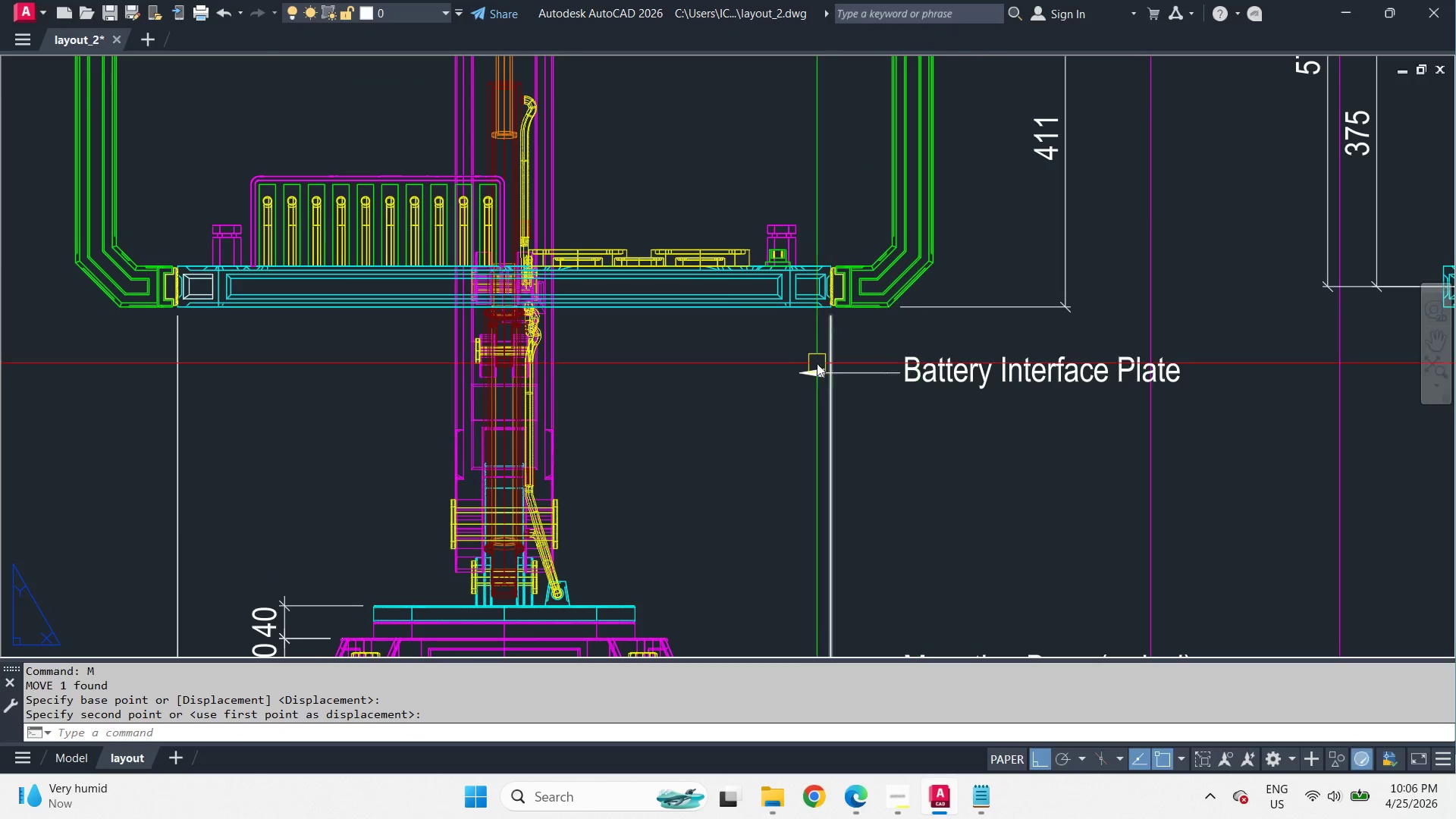 
left_click([770, 397])
 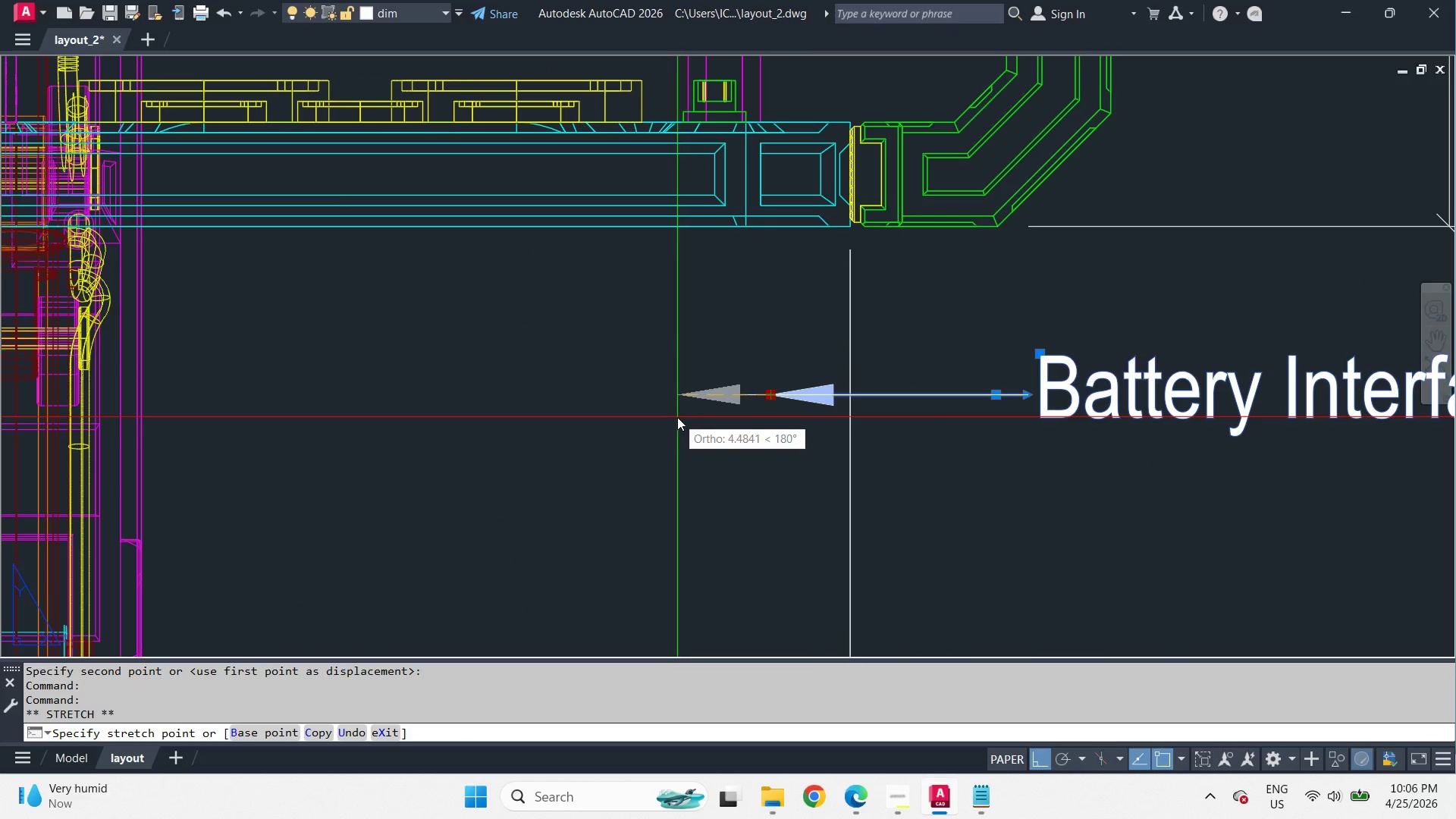 
scroll: coordinate [818, 361], scroll_direction: up, amount: 2.0
 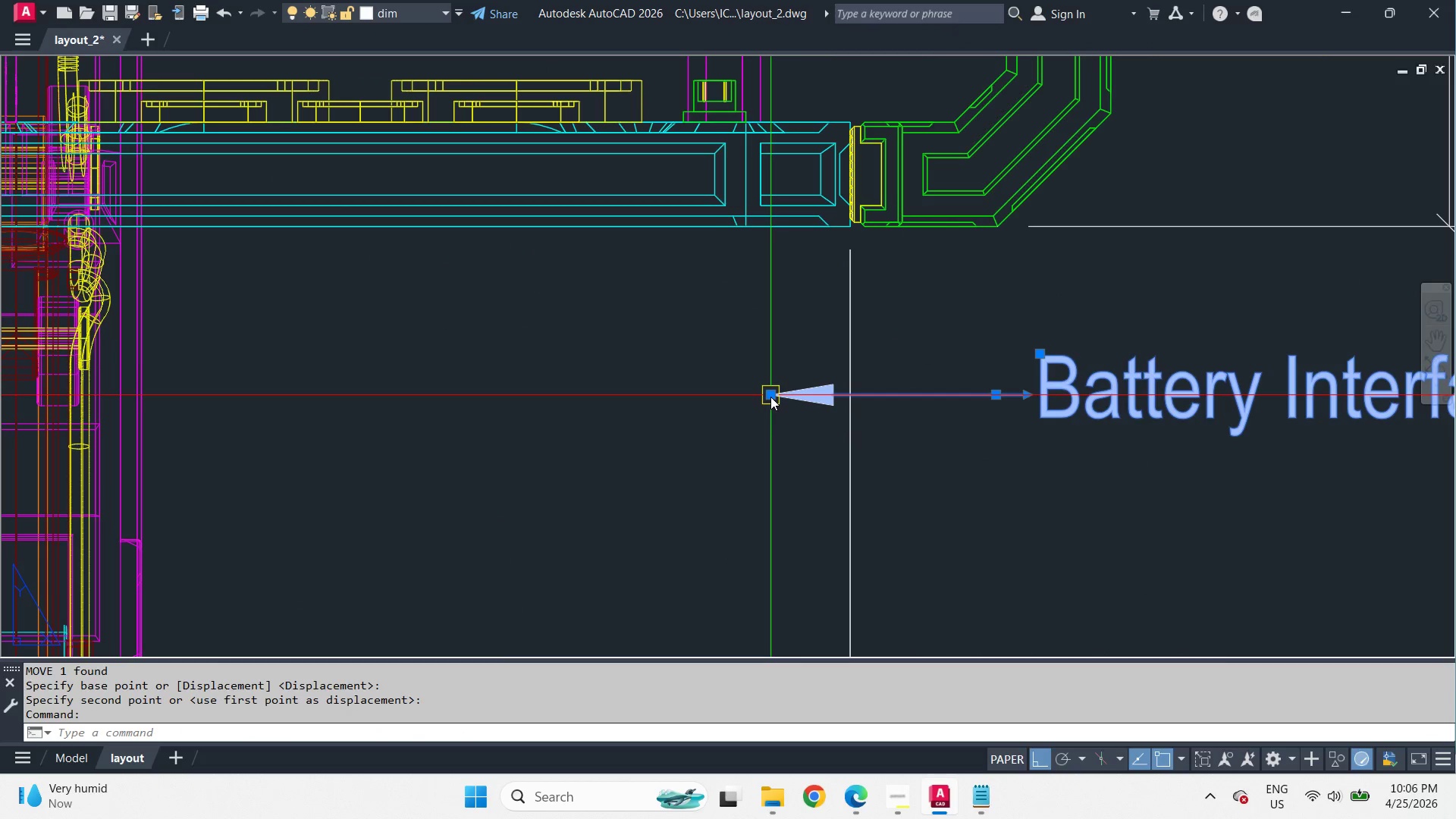 
left_click([677, 417])
 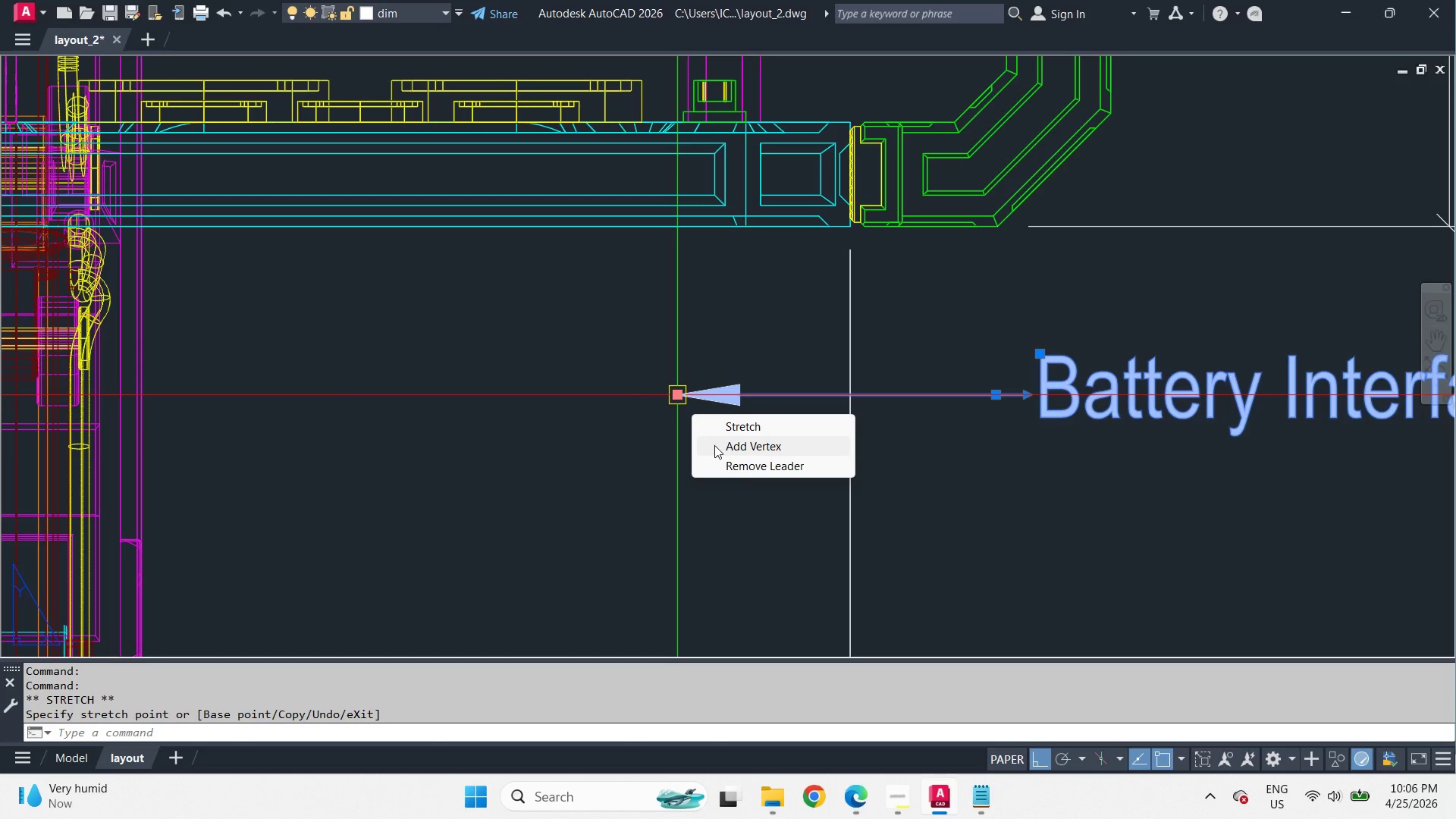 
left_click([671, 224])
 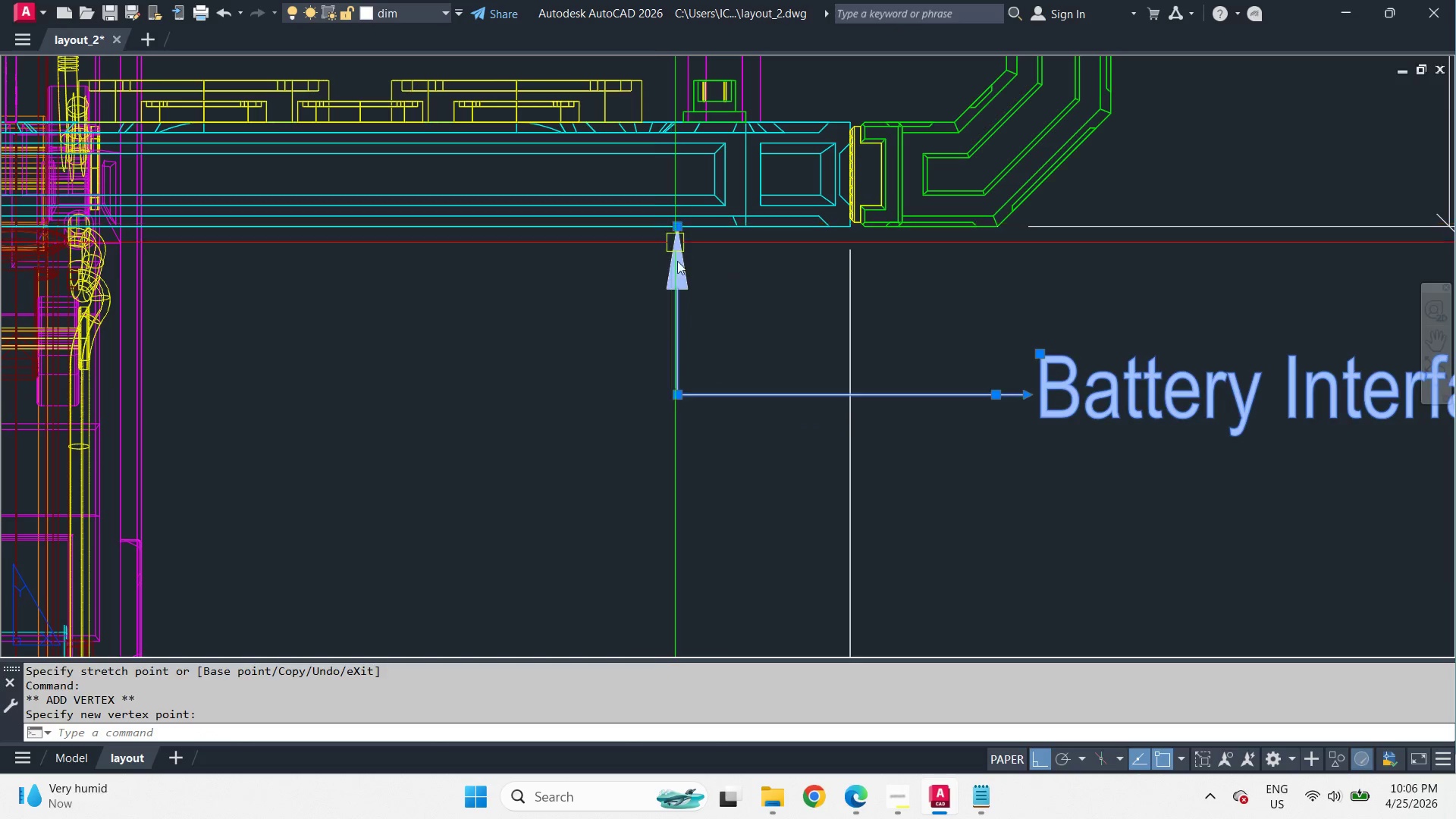 
key(Escape)
 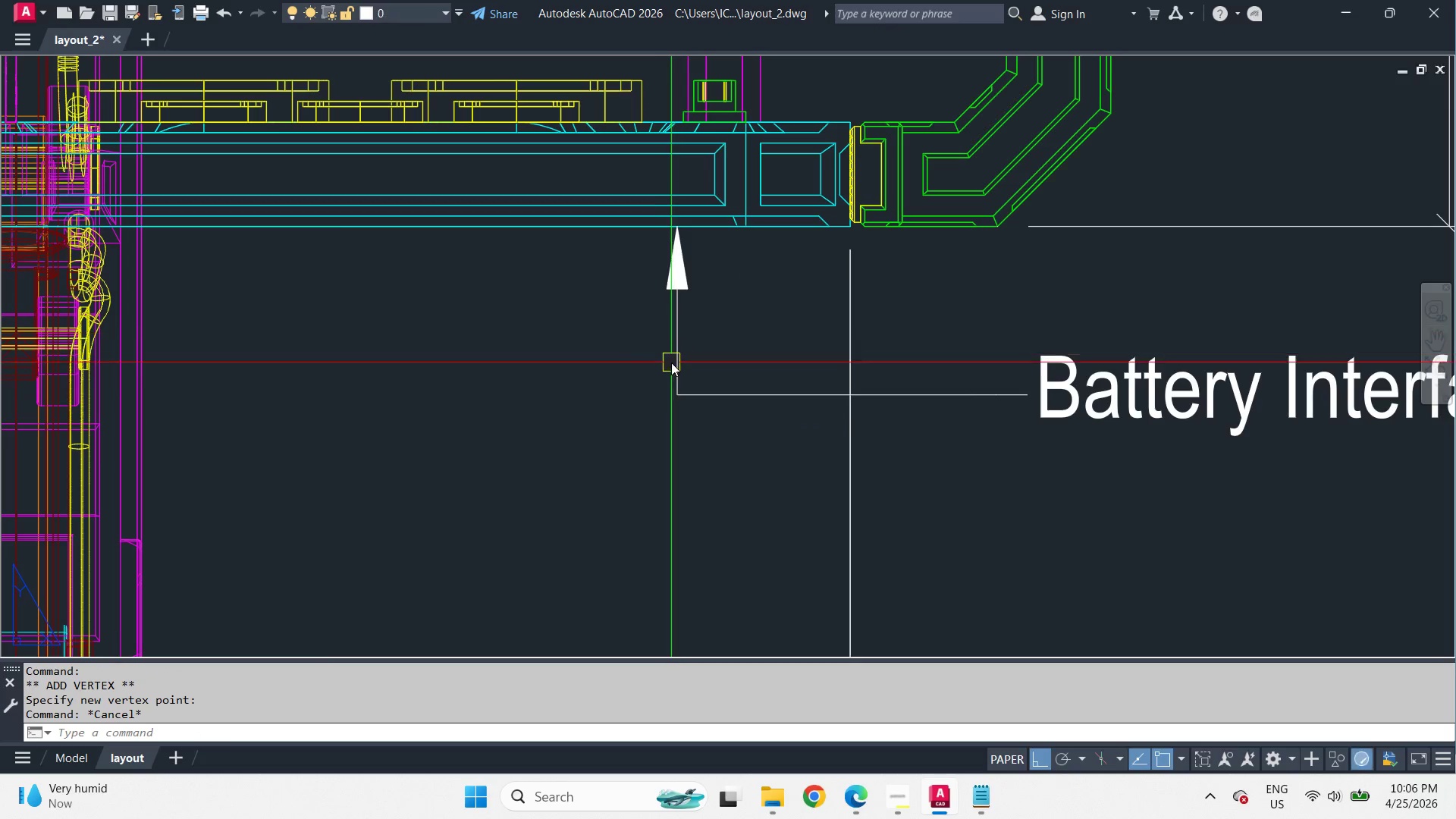 
scroll: coordinate [766, 340], scroll_direction: down, amount: 3.0